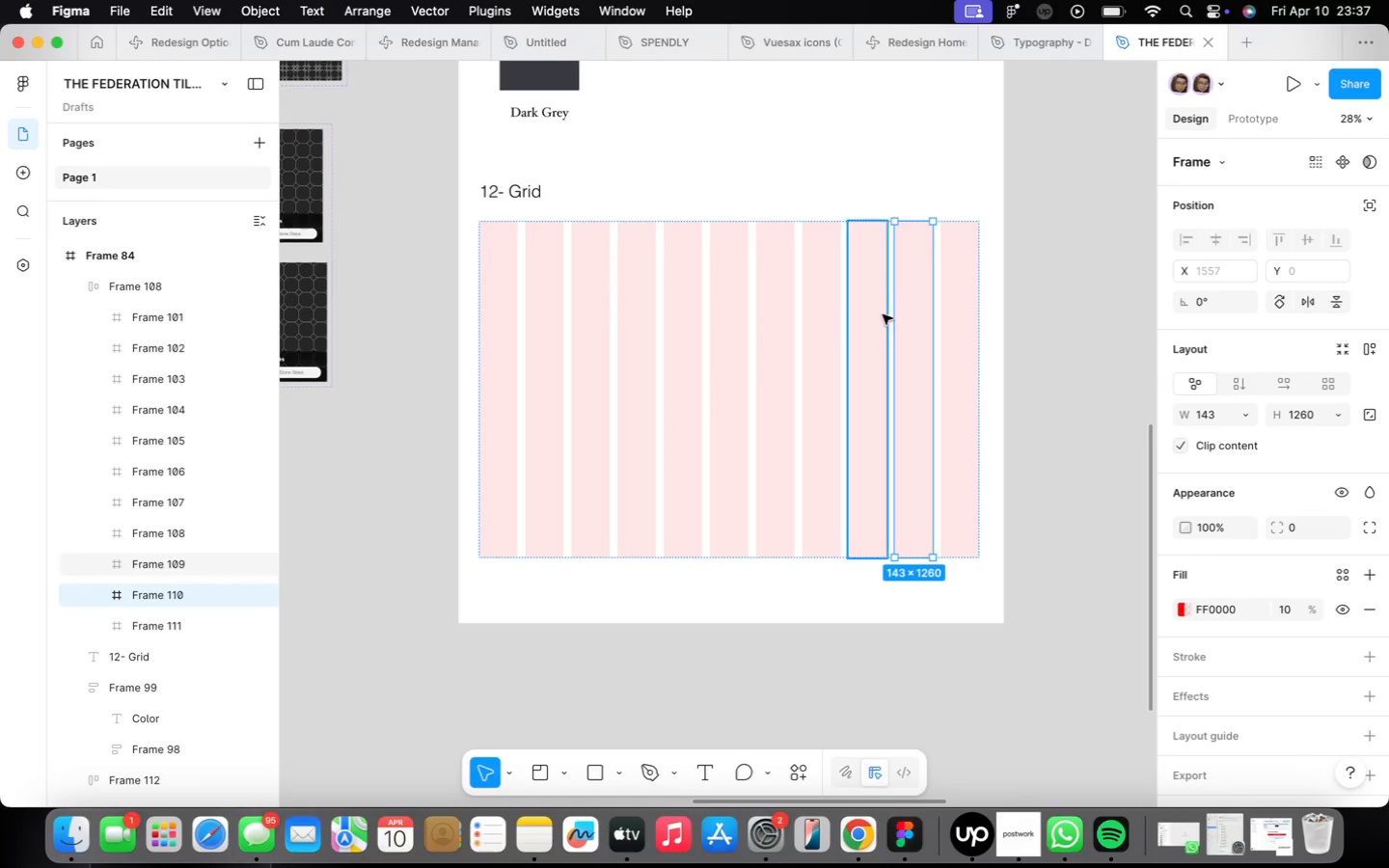 
left_click([880, 315])
 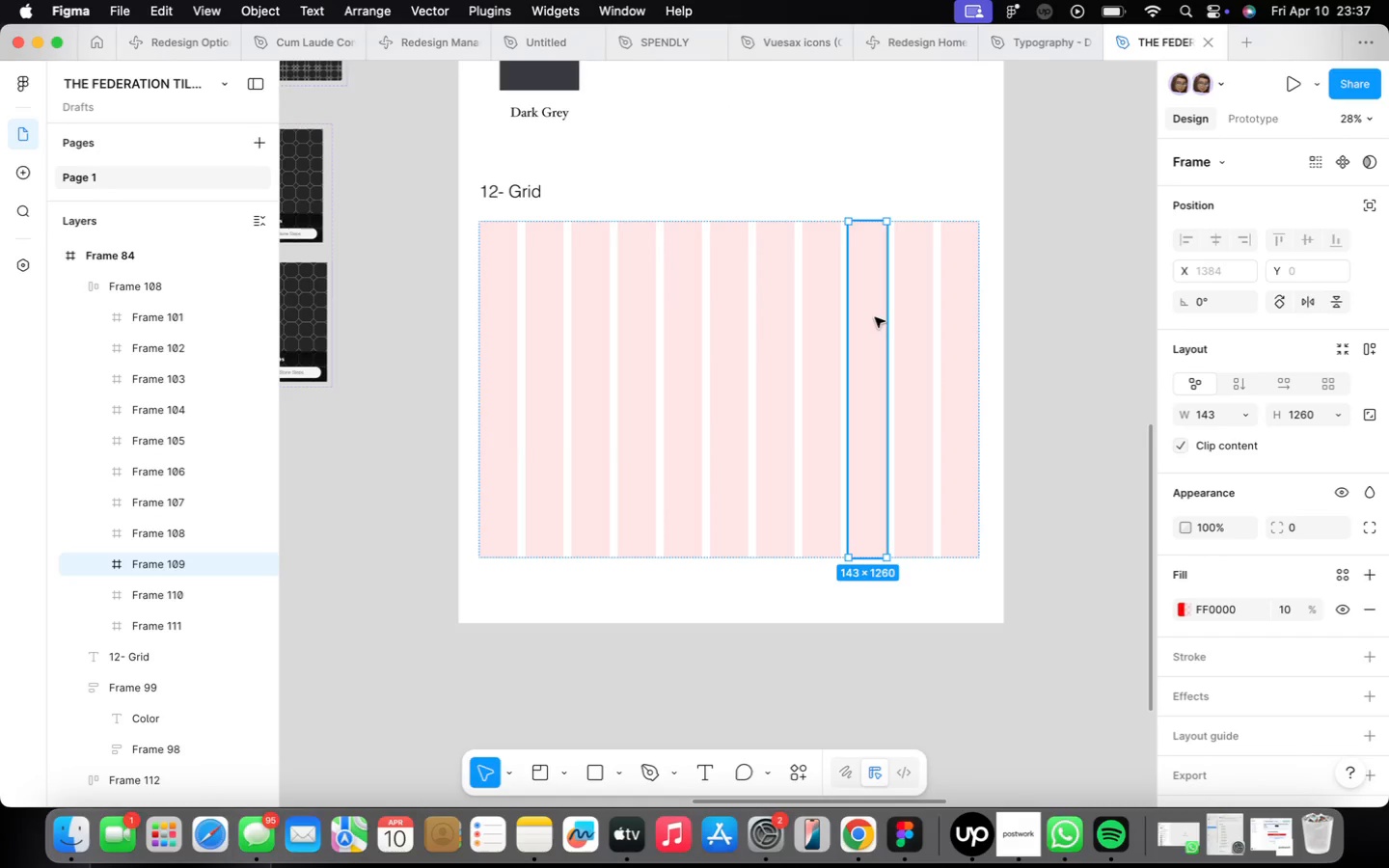 
left_click([885, 316])
 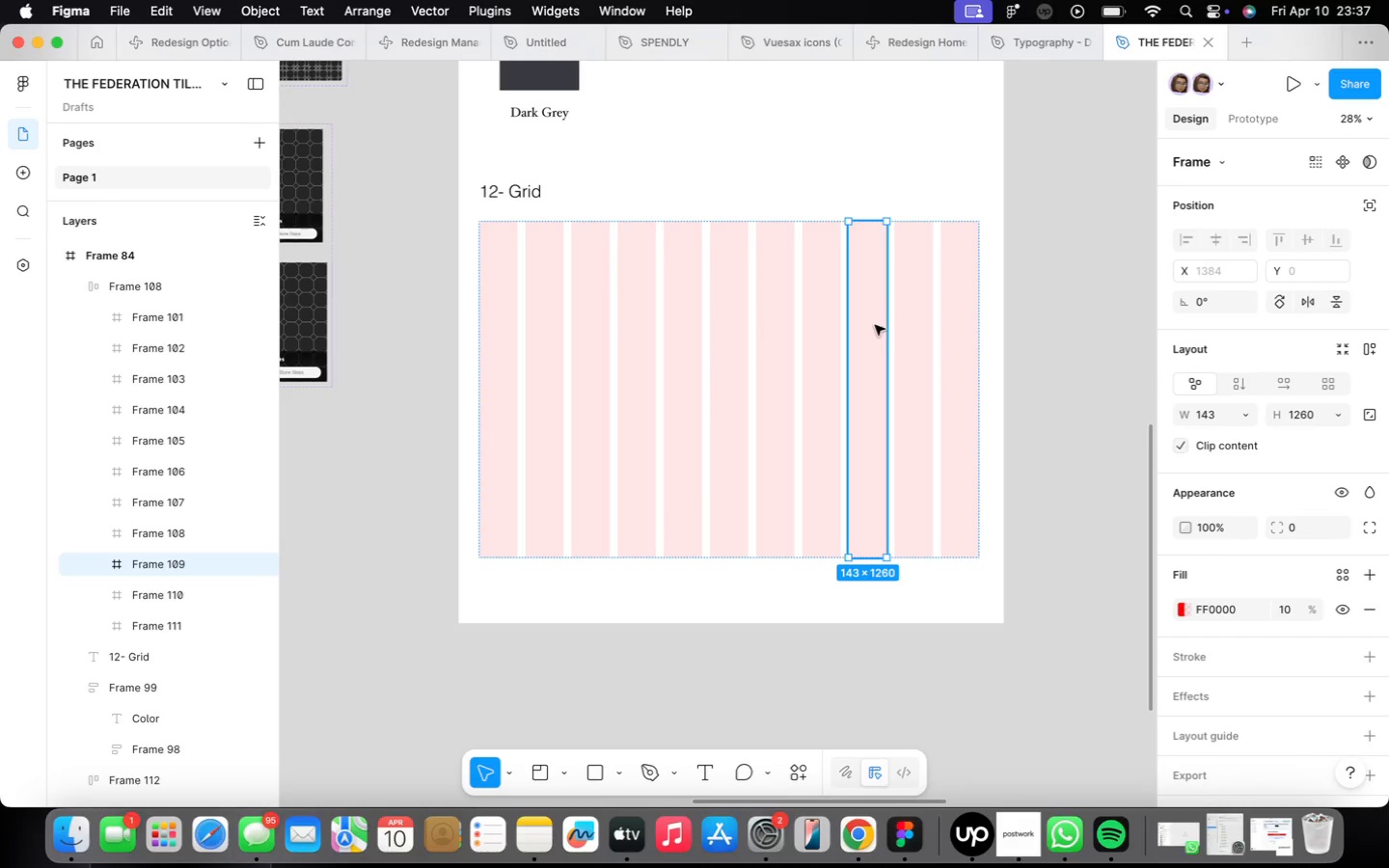 
key(Meta+CommandLeft)
 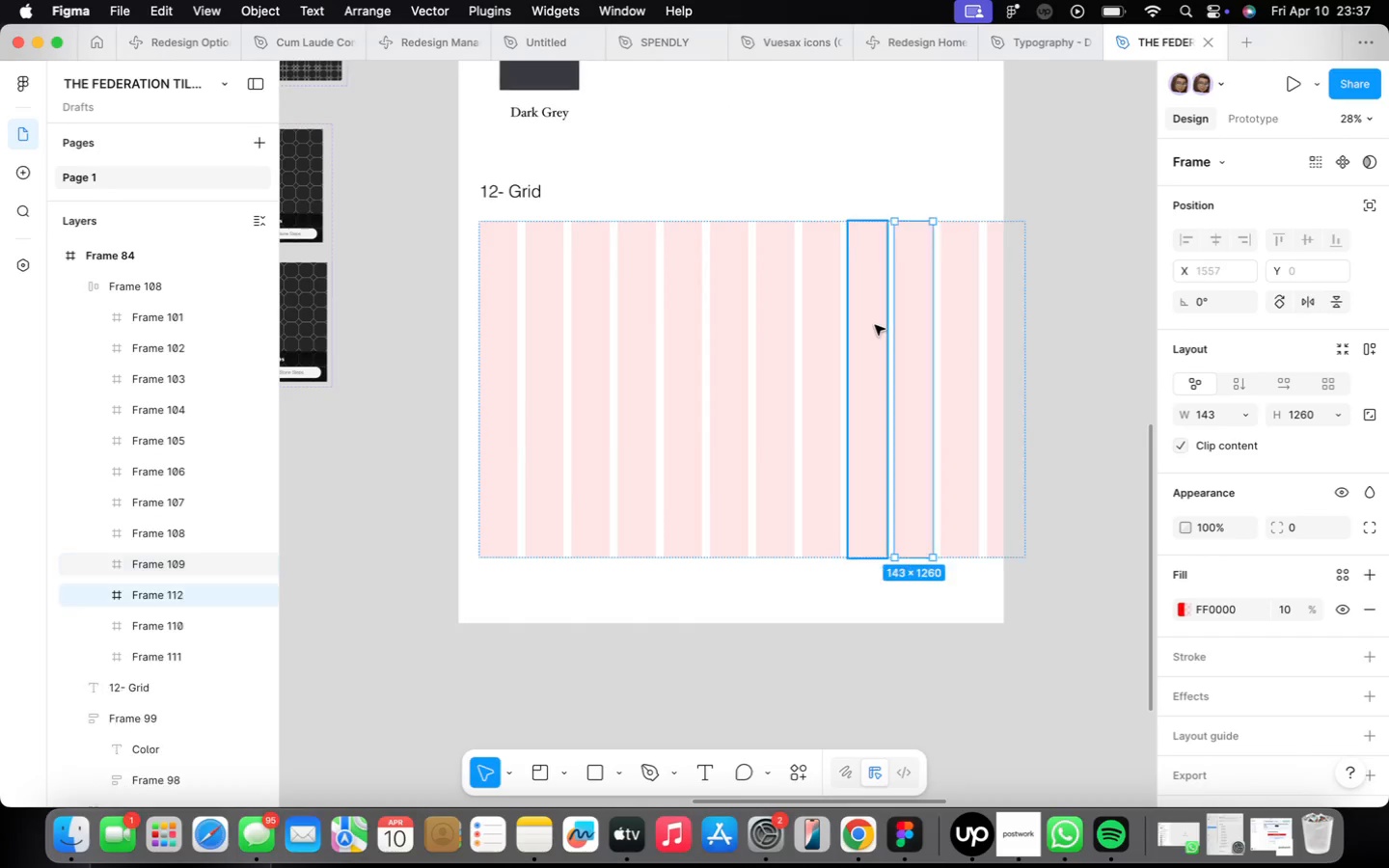 
key(Meta+D)
 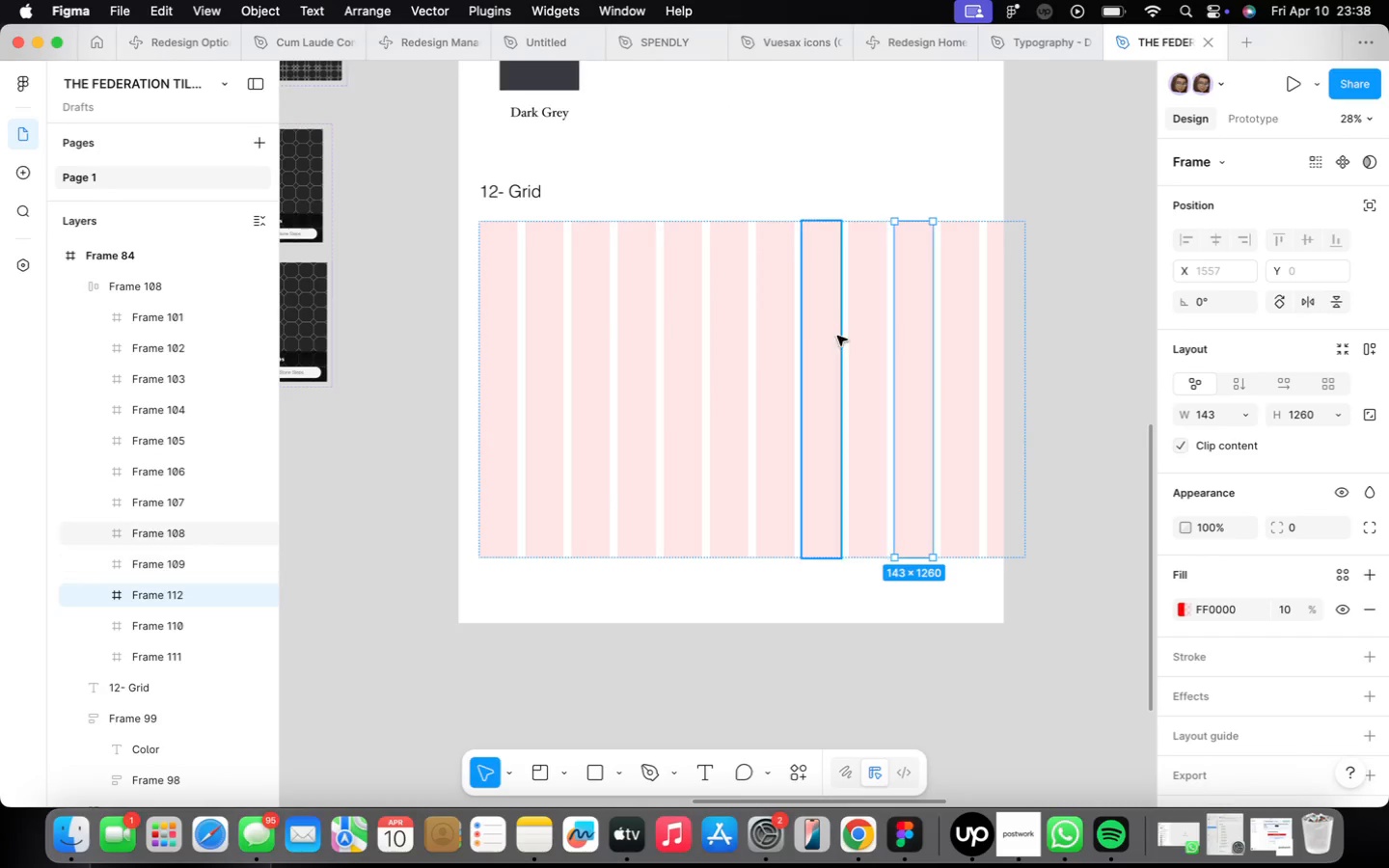 
left_click([515, 335])
 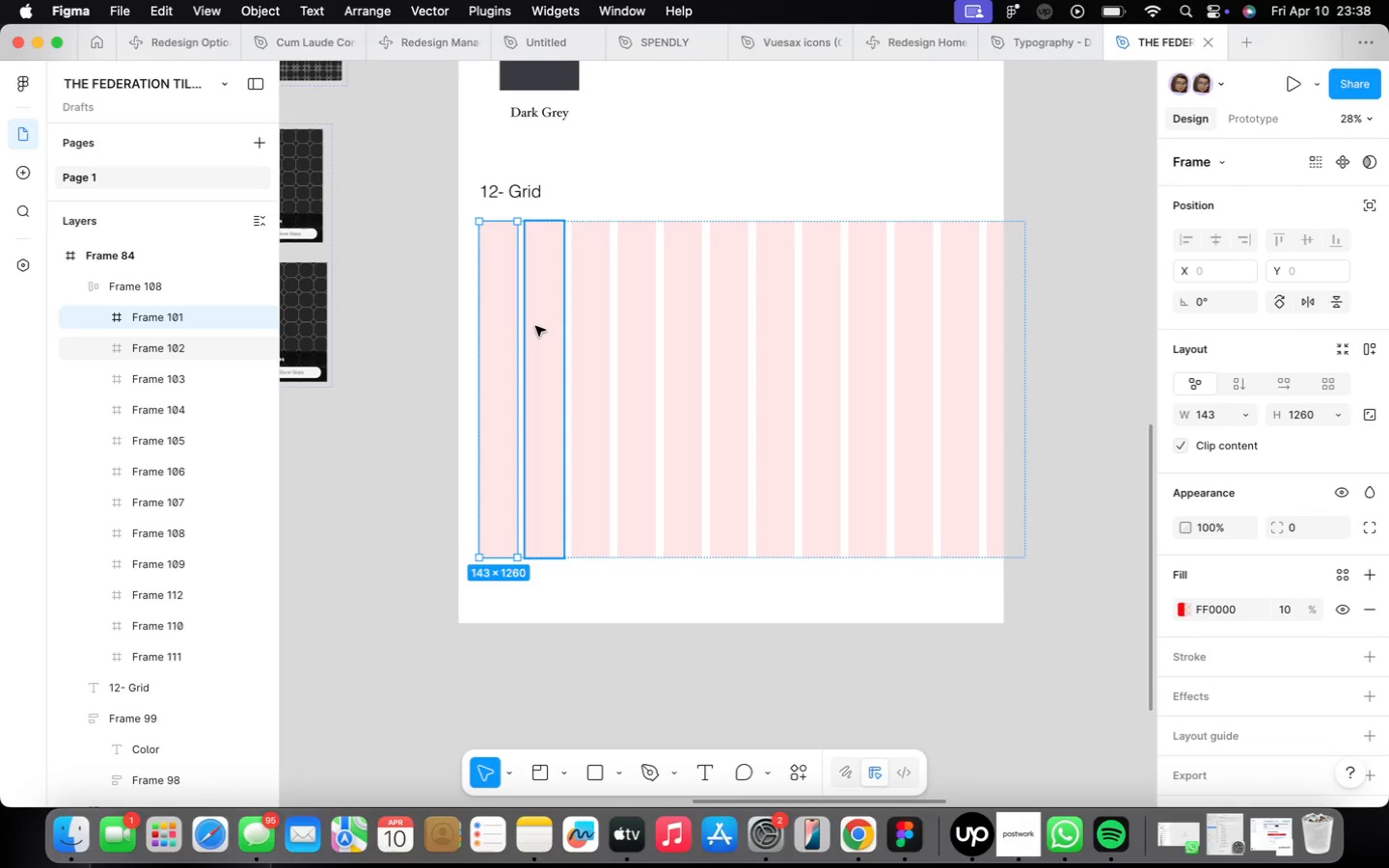 
left_click([535, 326])
 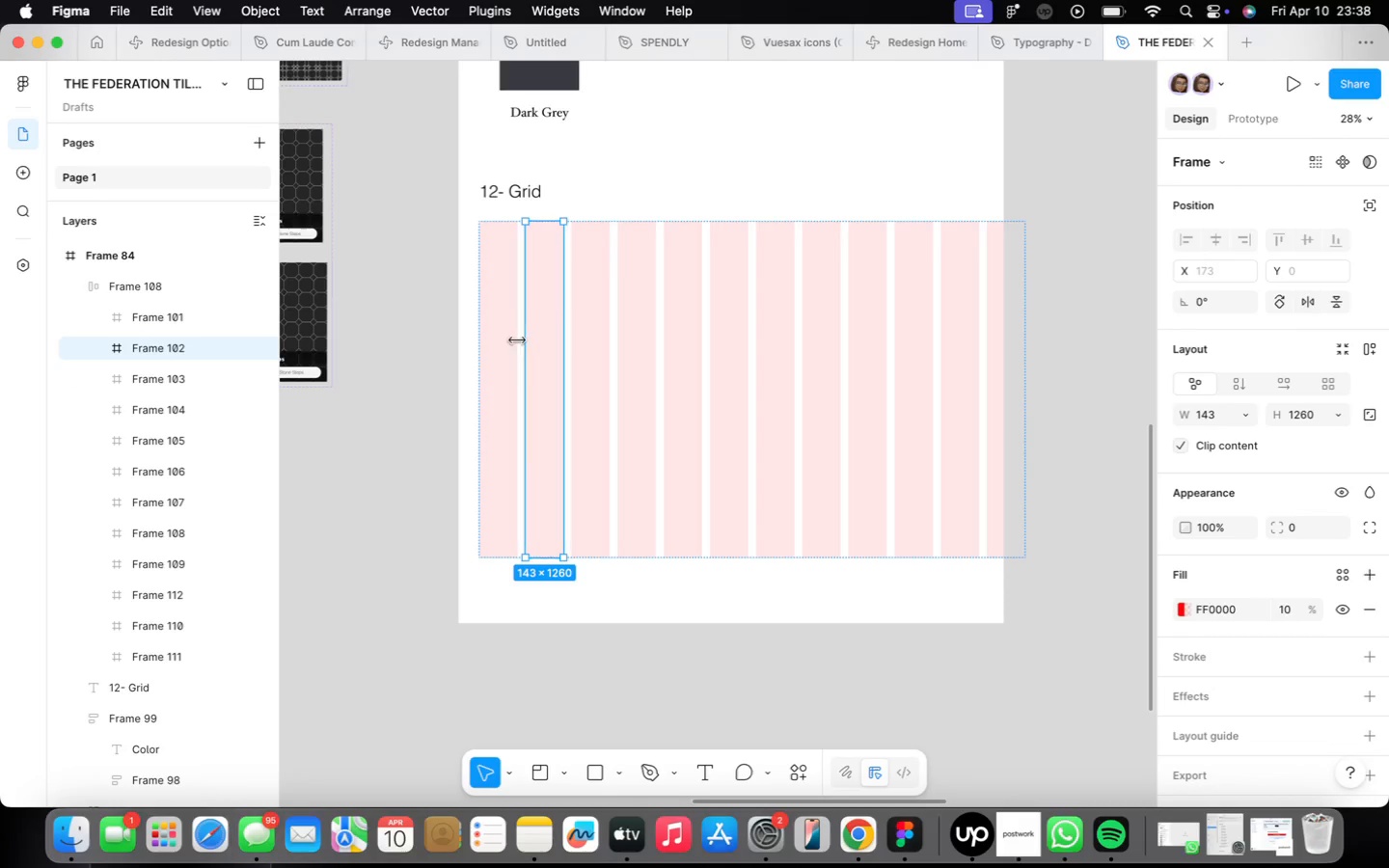 
hold_key(key=ShiftLeft, duration=2.05)
double_click([506, 343])
 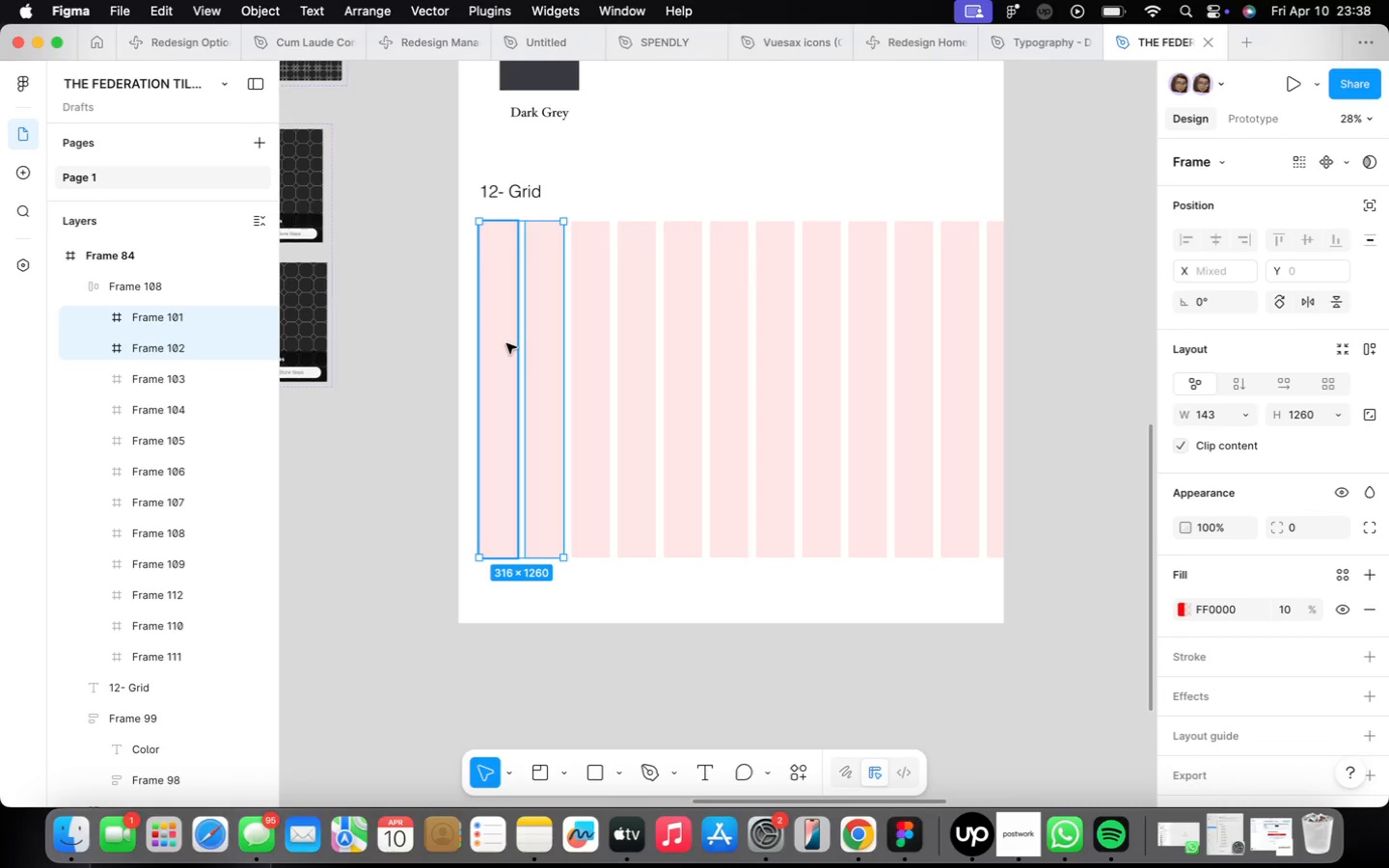 
key(Shift+ShiftLeft)
 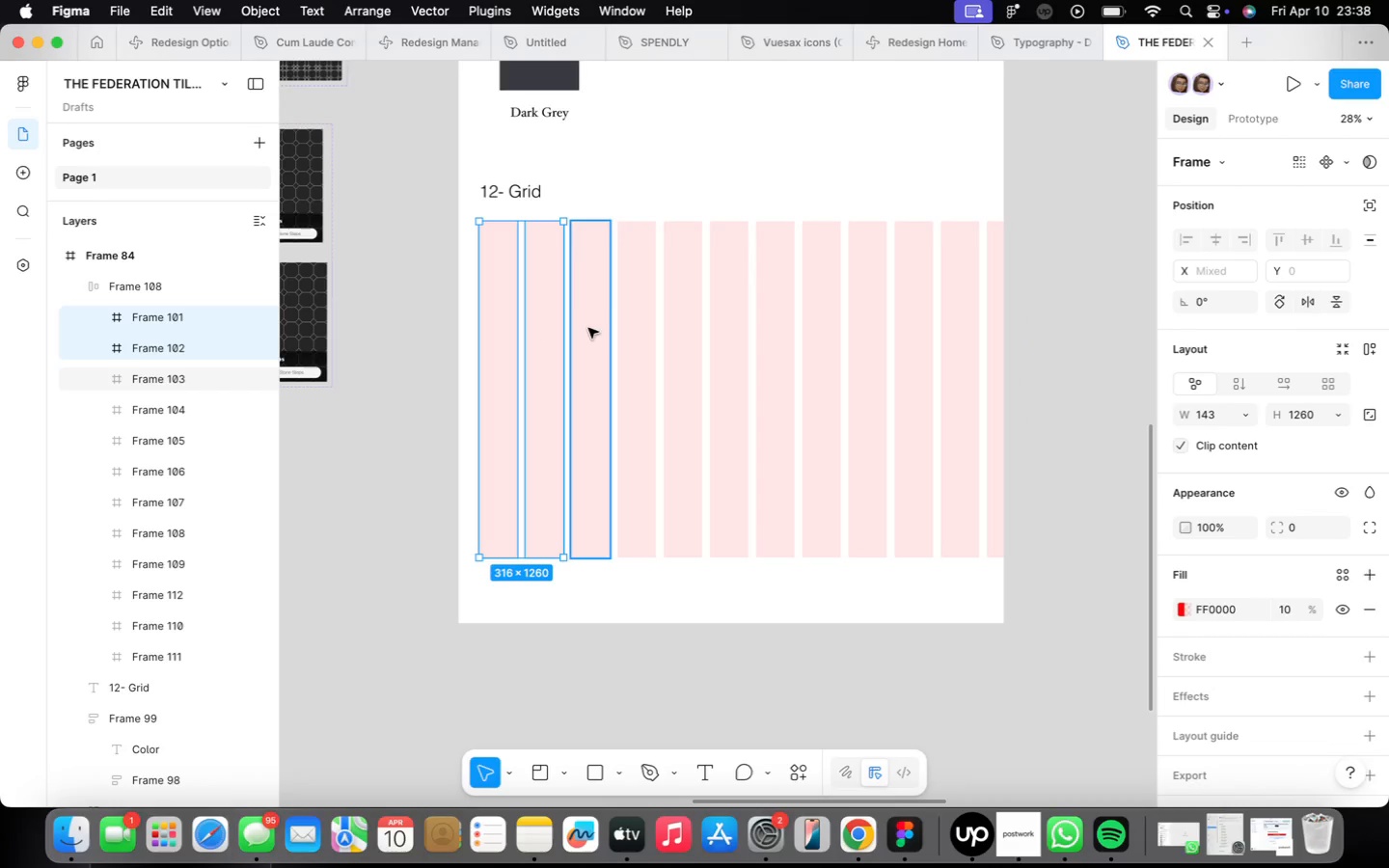 
hold_key(key=ShiftLeft, duration=6.74)
left_click([583, 332])
 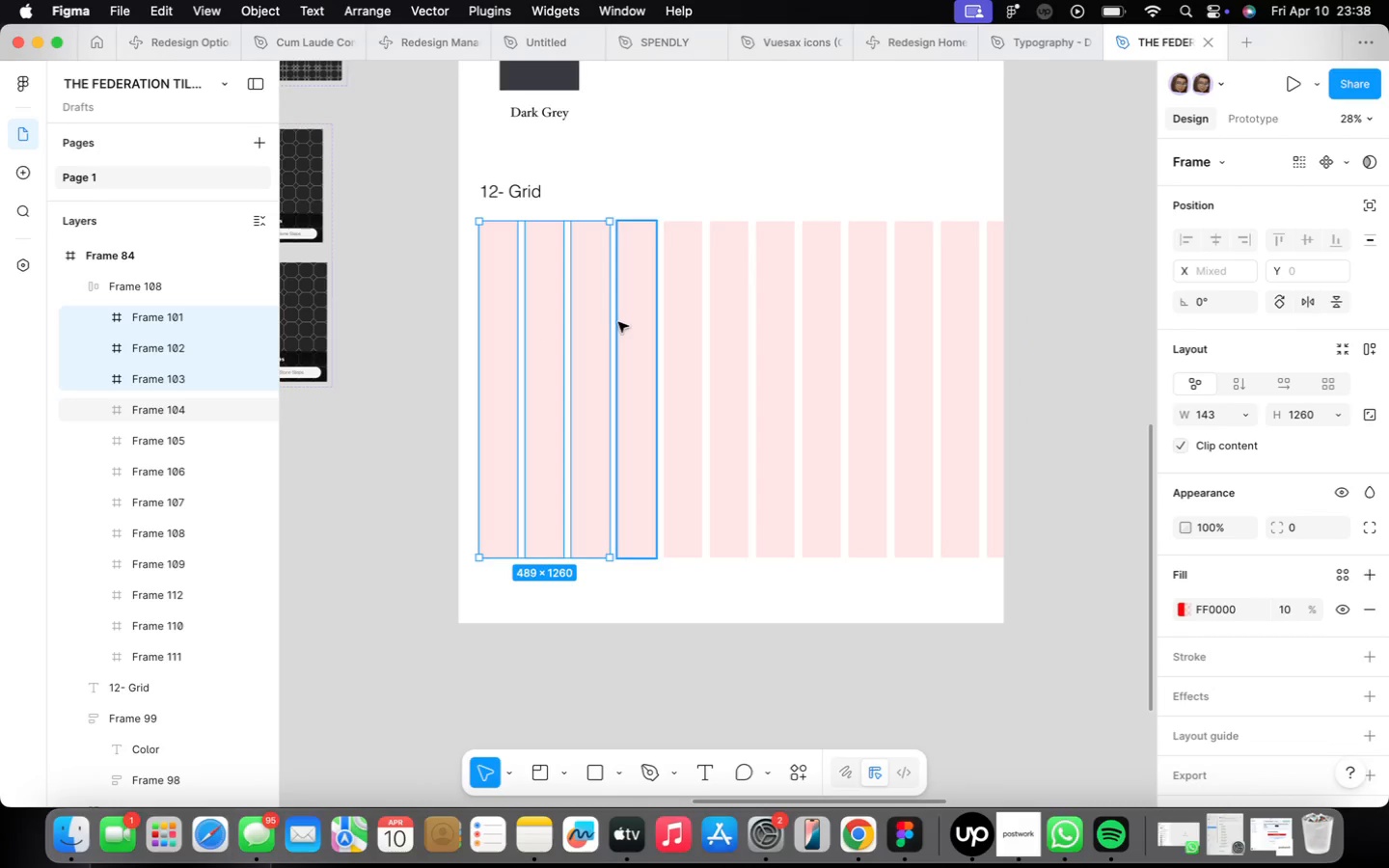 
left_click([618, 322])
 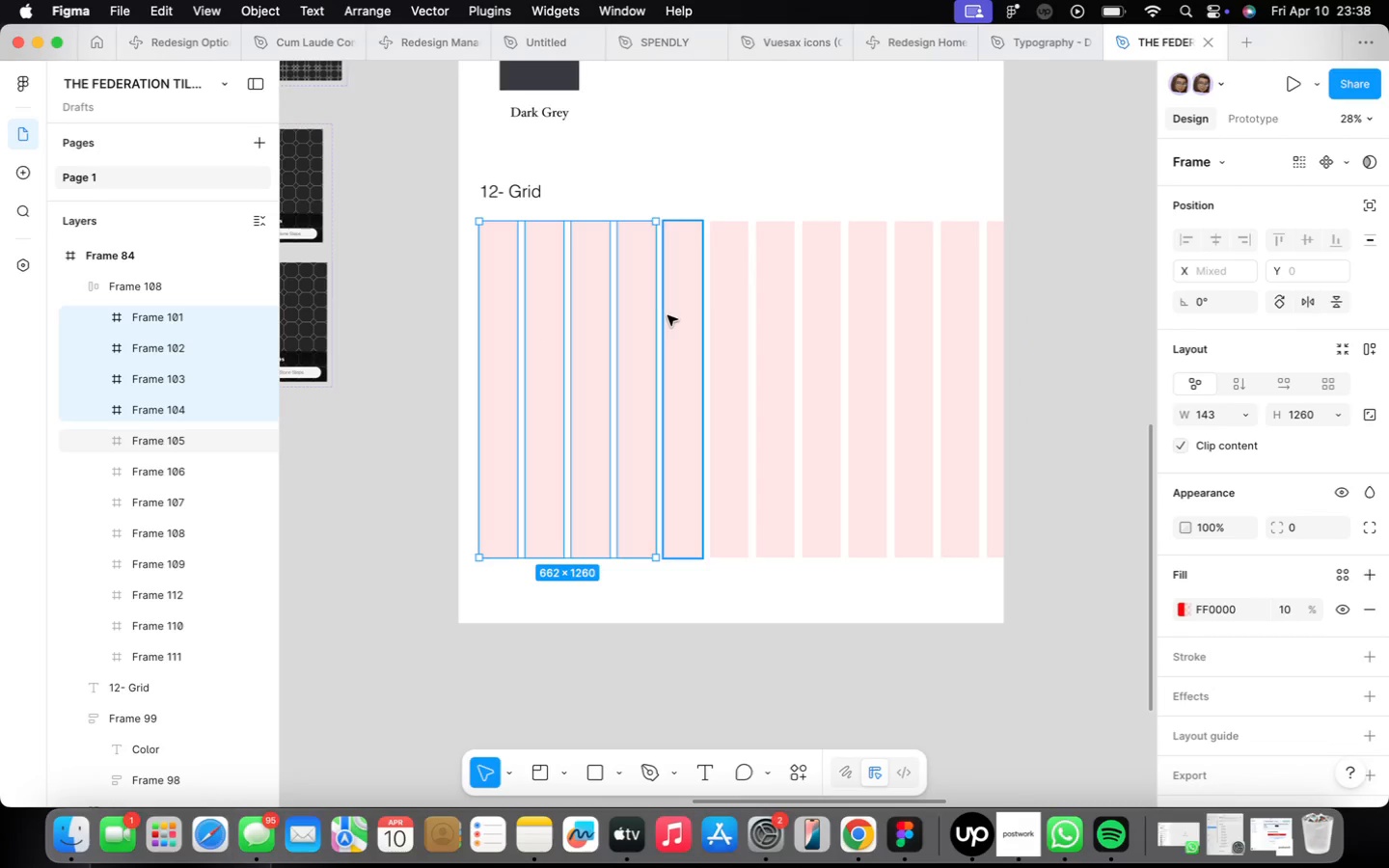 
left_click([673, 313])
 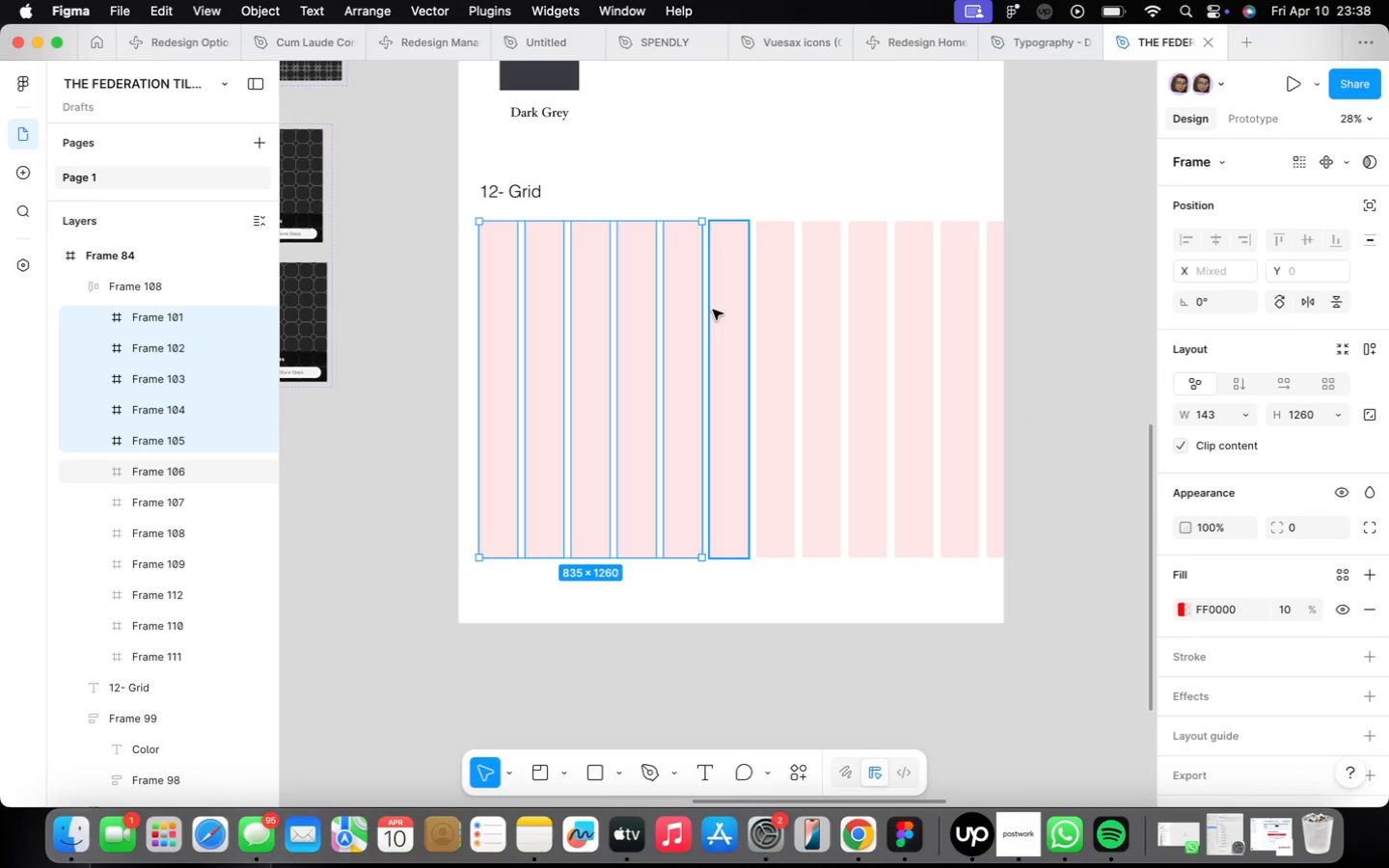 
left_click([713, 310])
 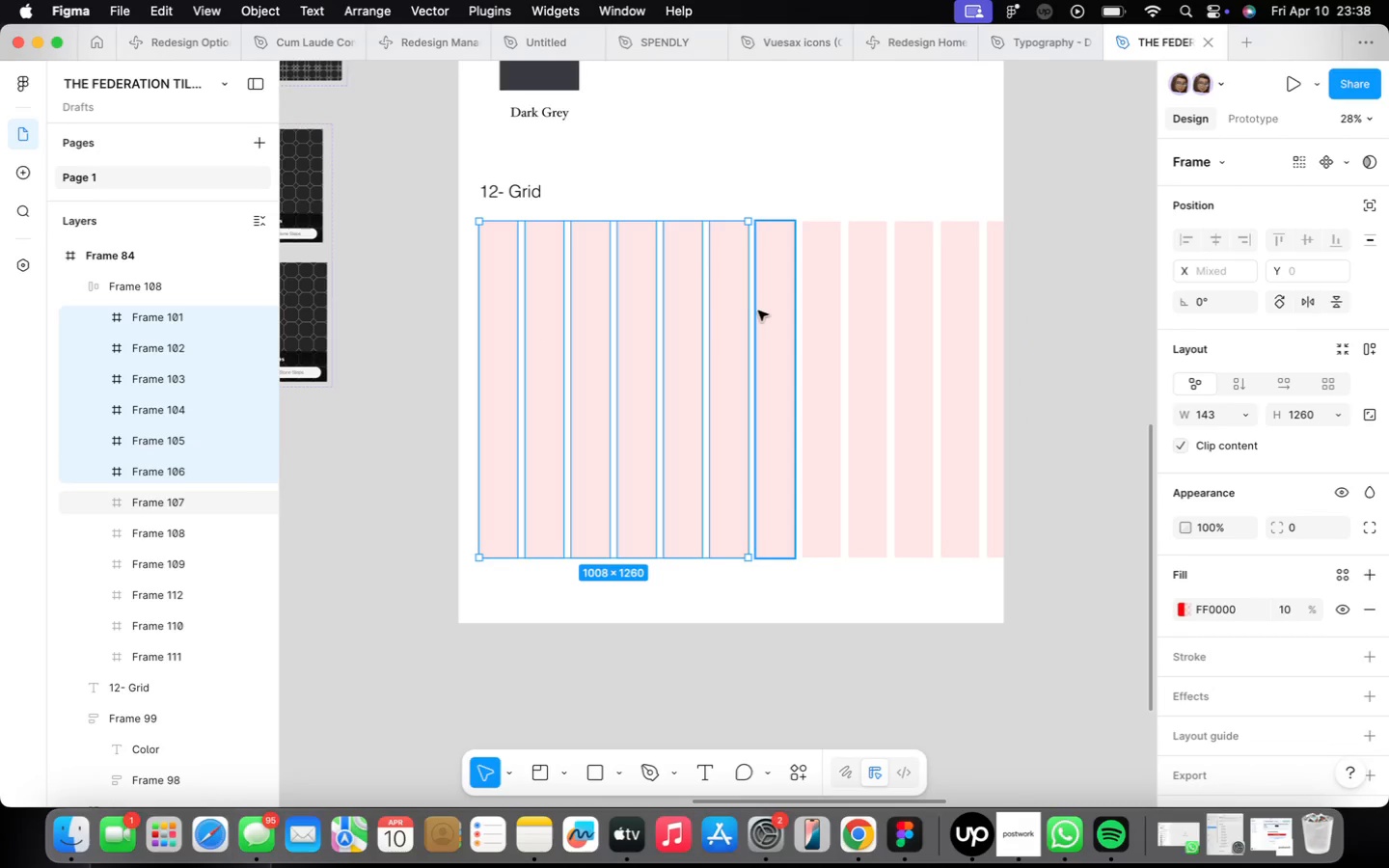 
left_click([760, 310])
 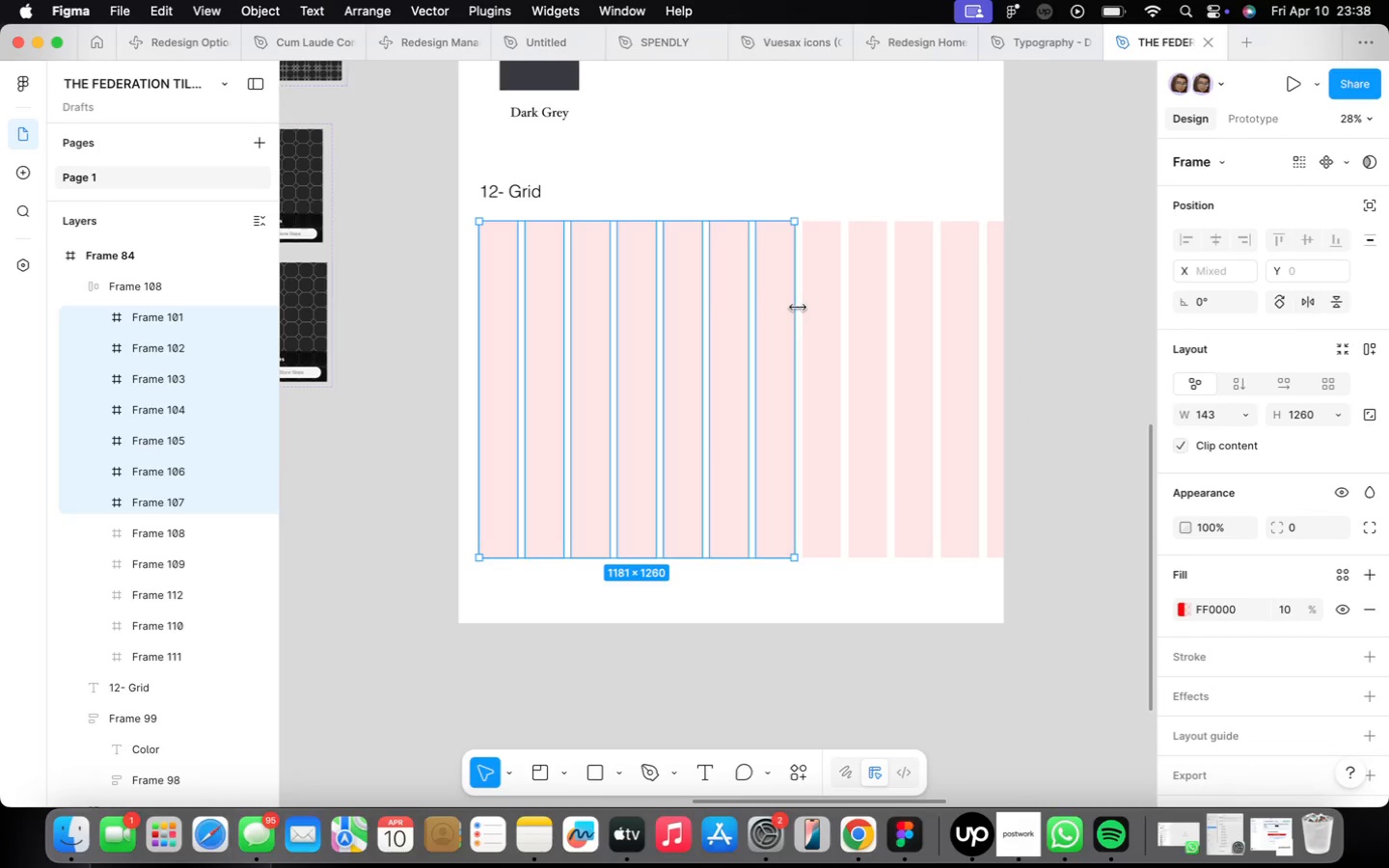 
left_click([805, 306])
 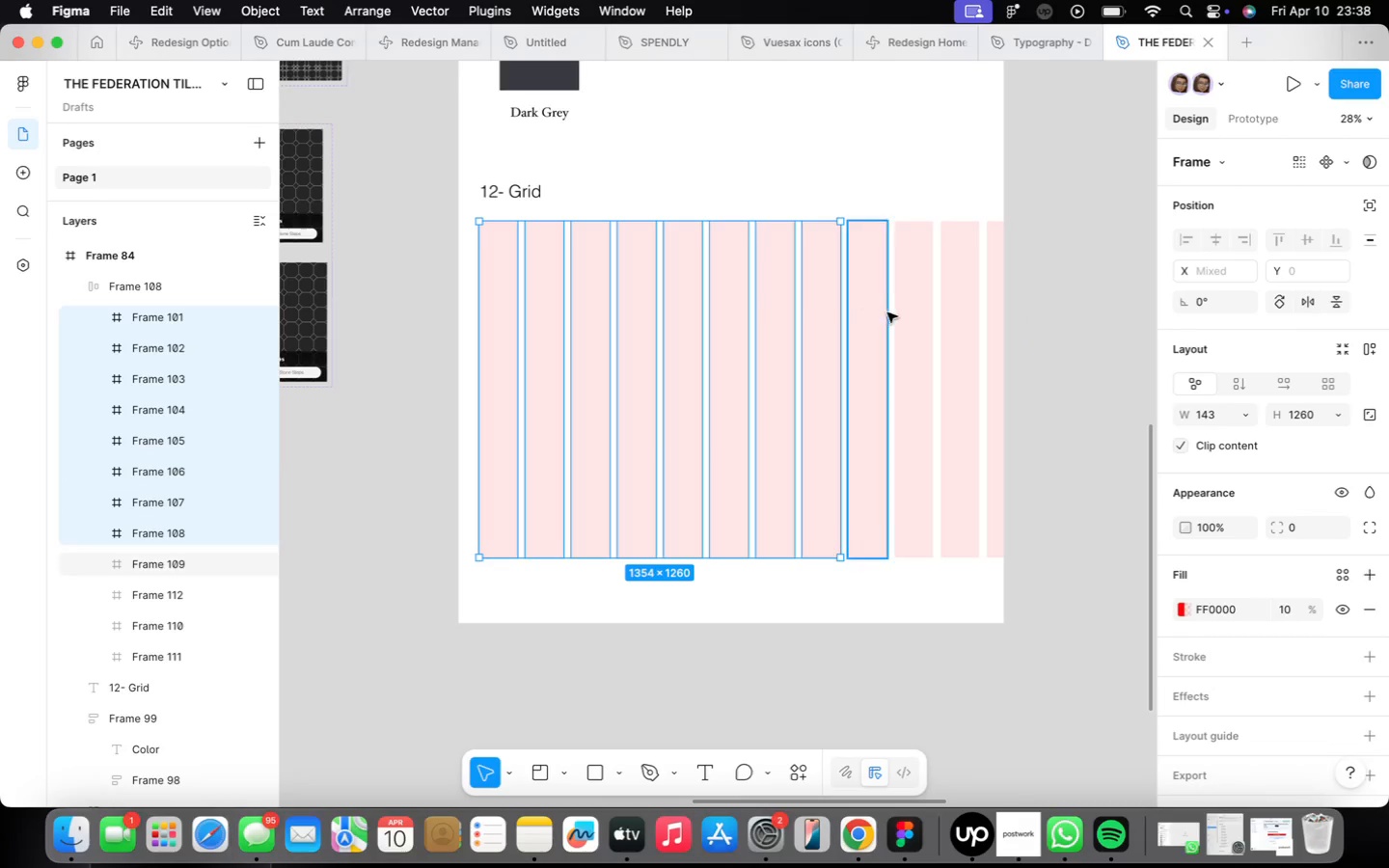 
left_click([887, 312])
 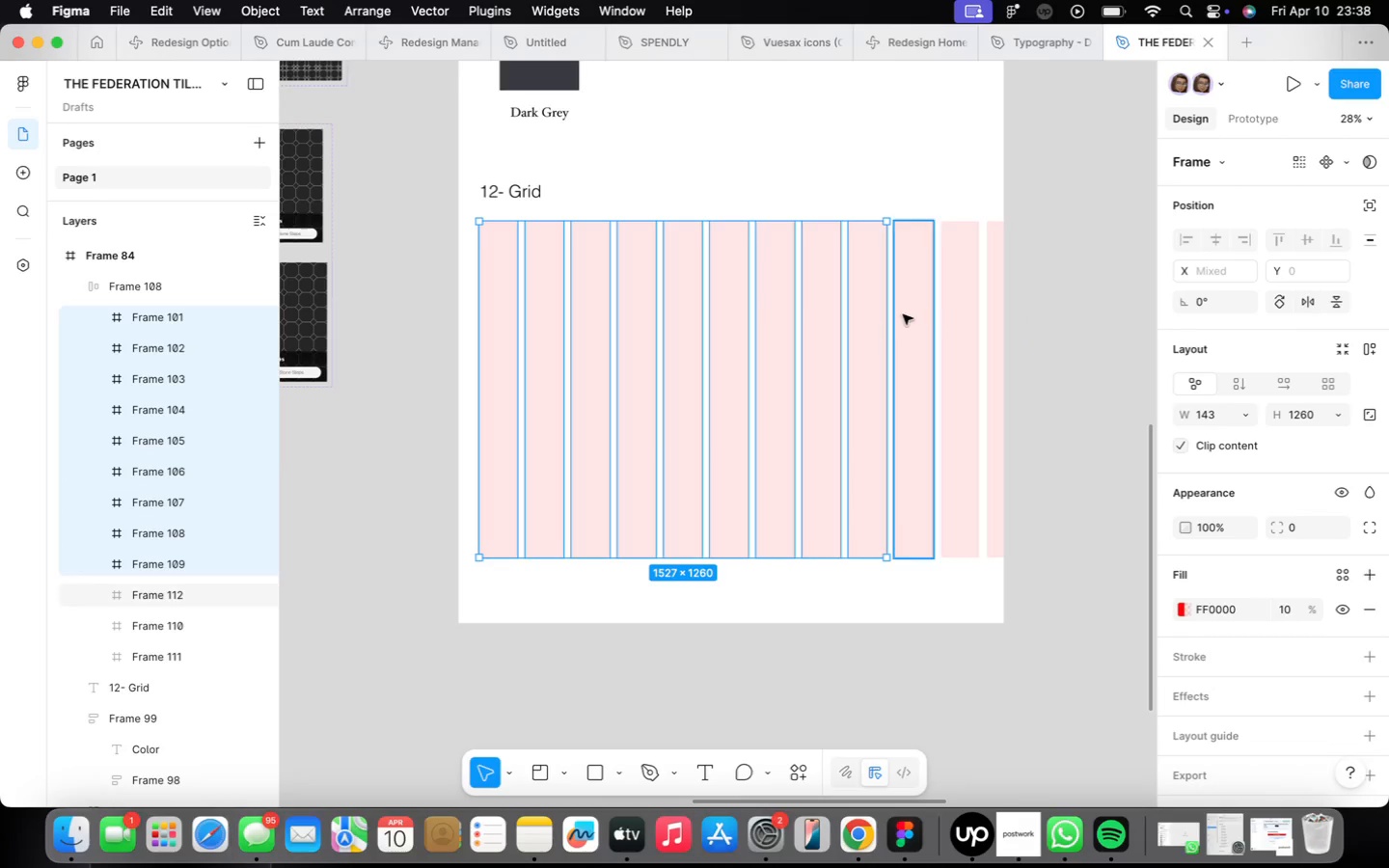 
left_click([903, 314])
 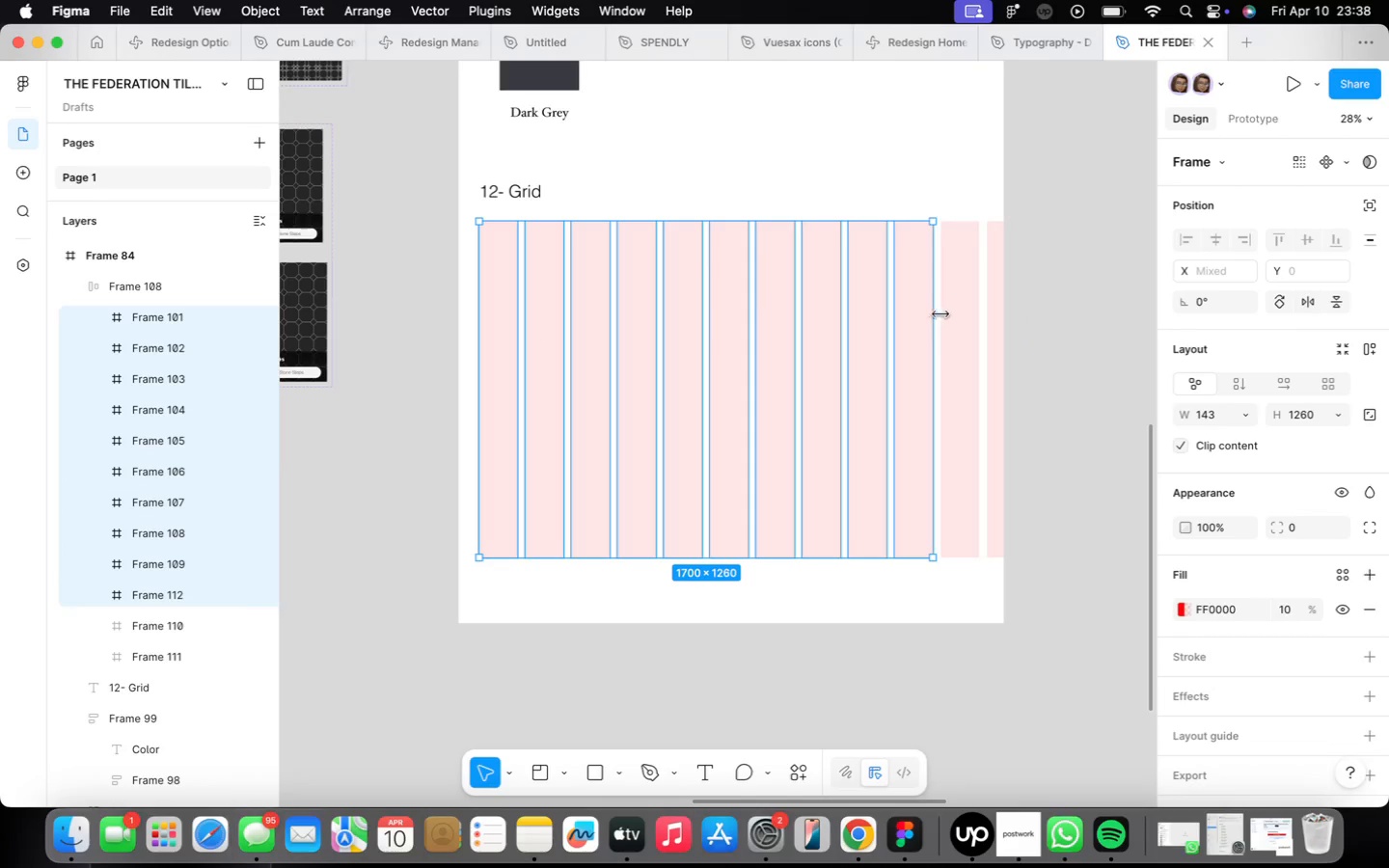 
left_click([943, 314])
 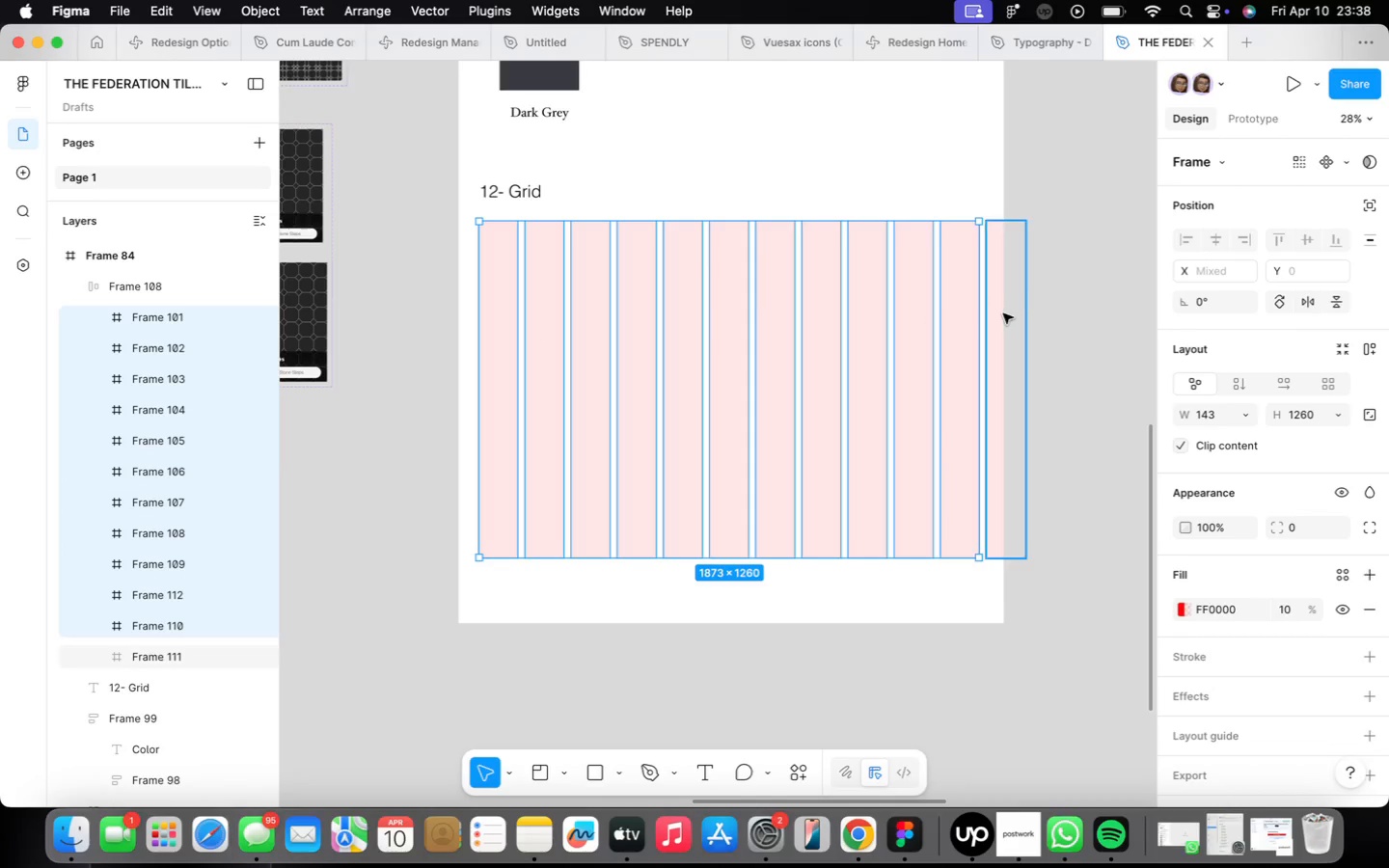 
left_click([998, 316])
 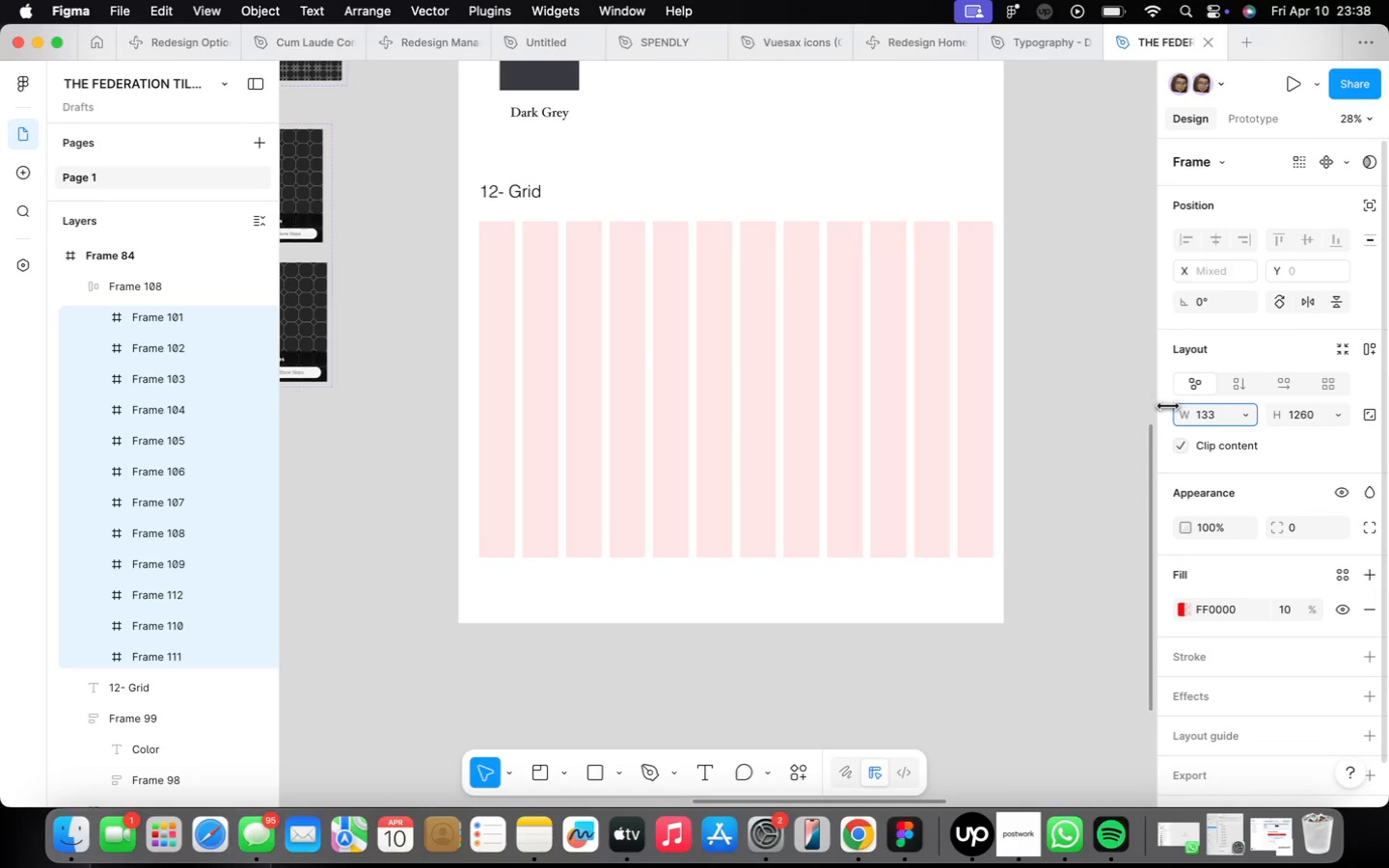 
left_click([1049, 396])
 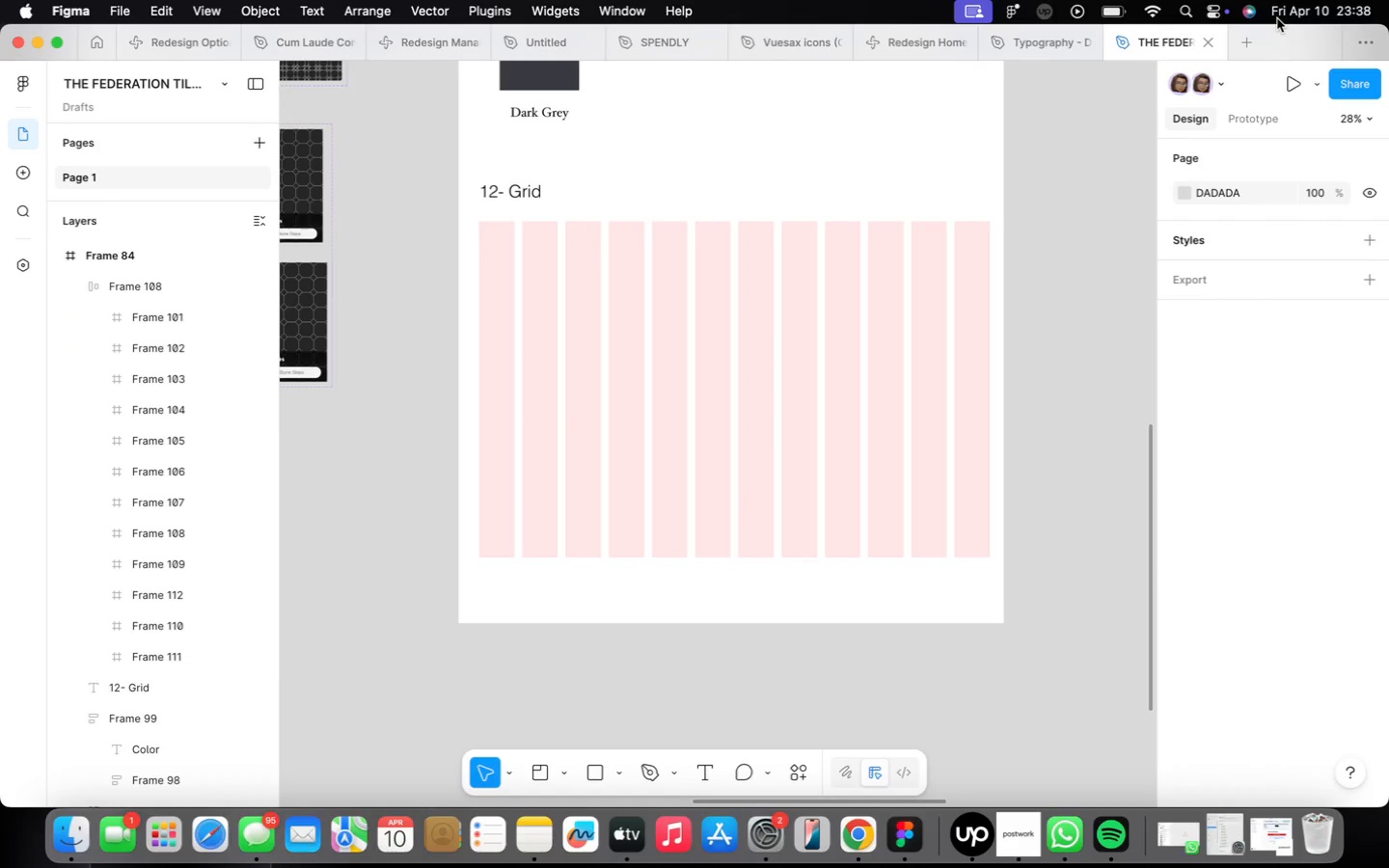 
left_click([1076, 256])
 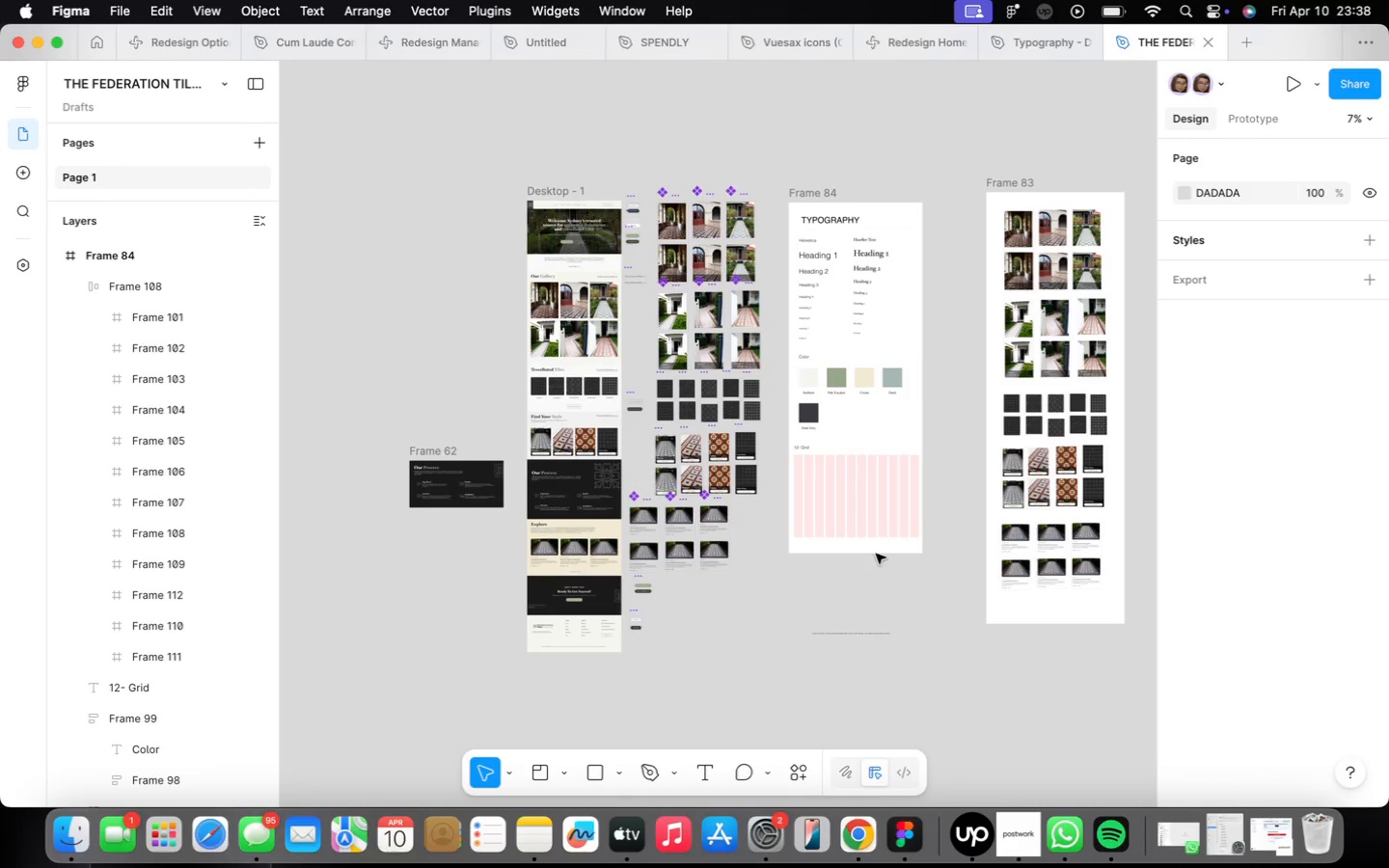 
scroll: coordinate [971, 270], scroll_direction: down, amount: 19.0
 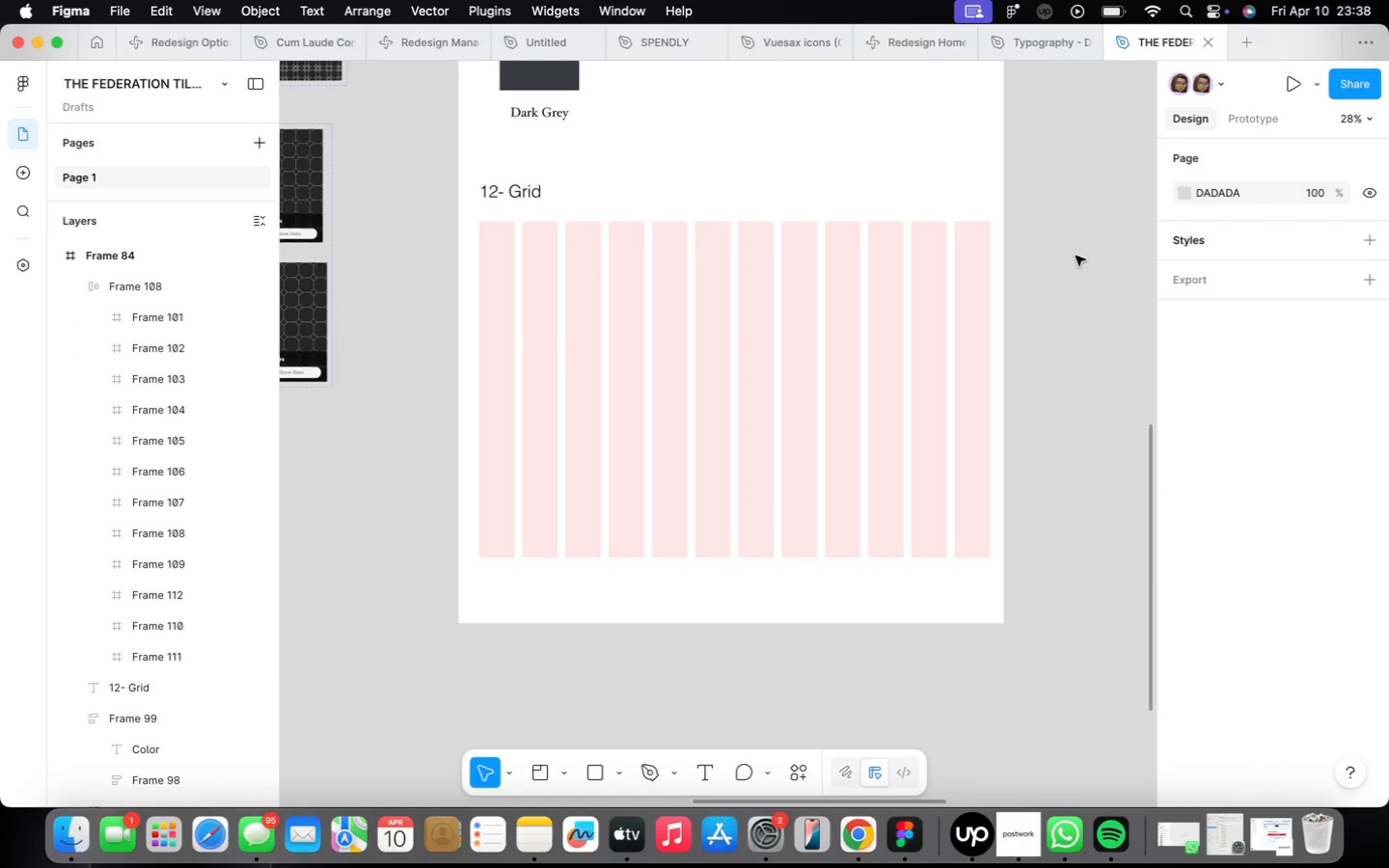 
left_click([1020, 849])